 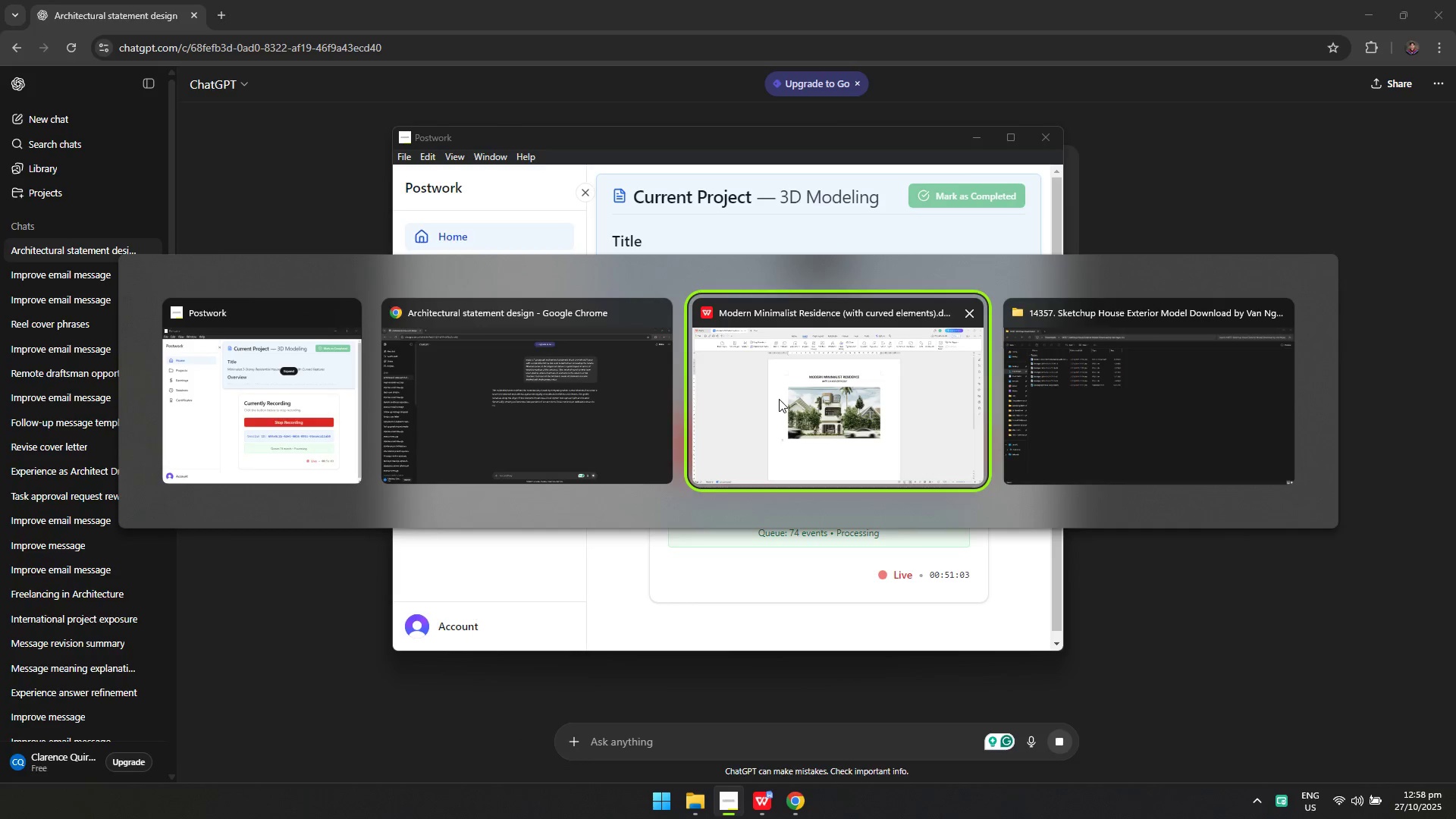 
key(Alt+Tab)
 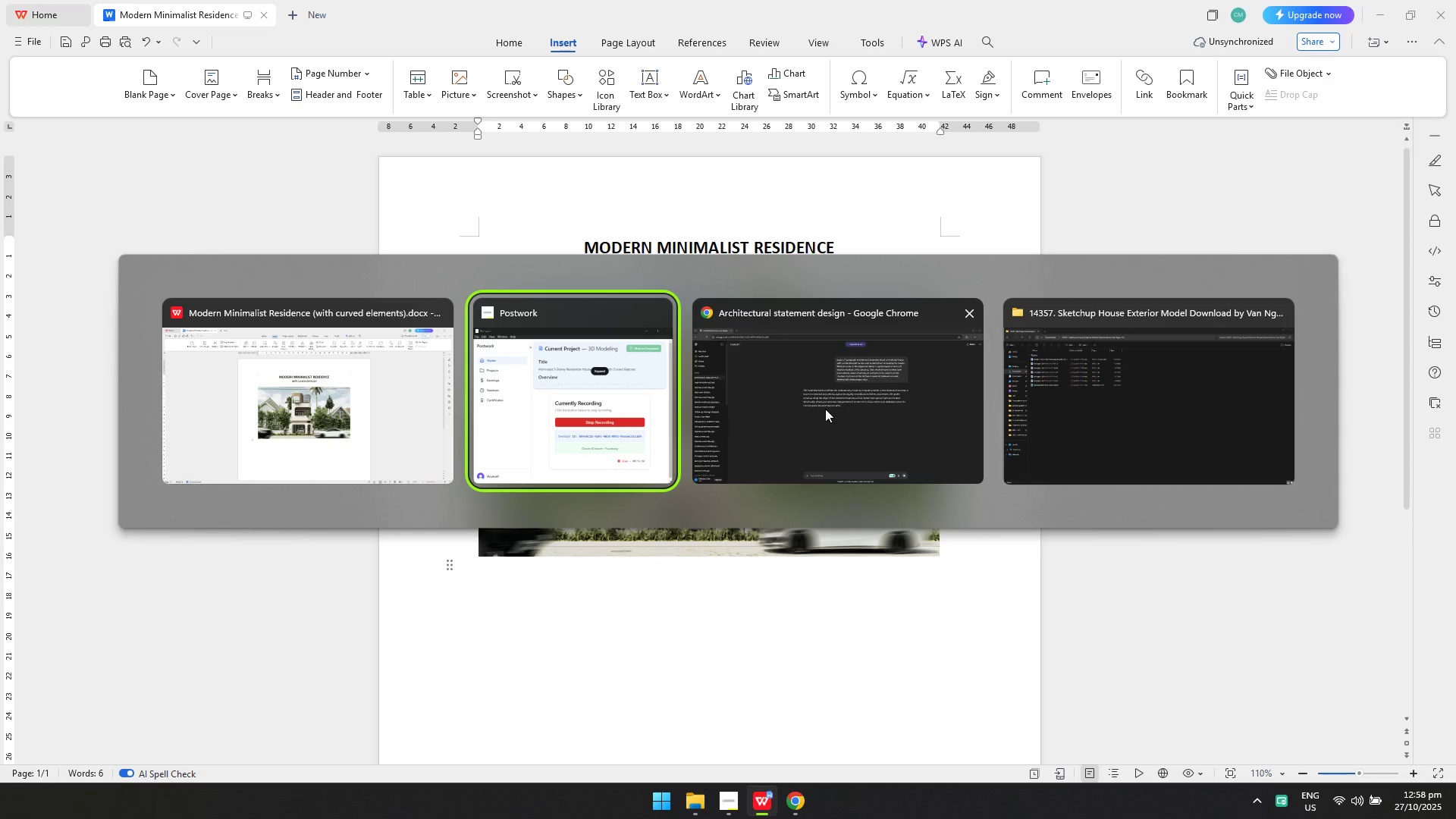 
key(Alt+Tab)
 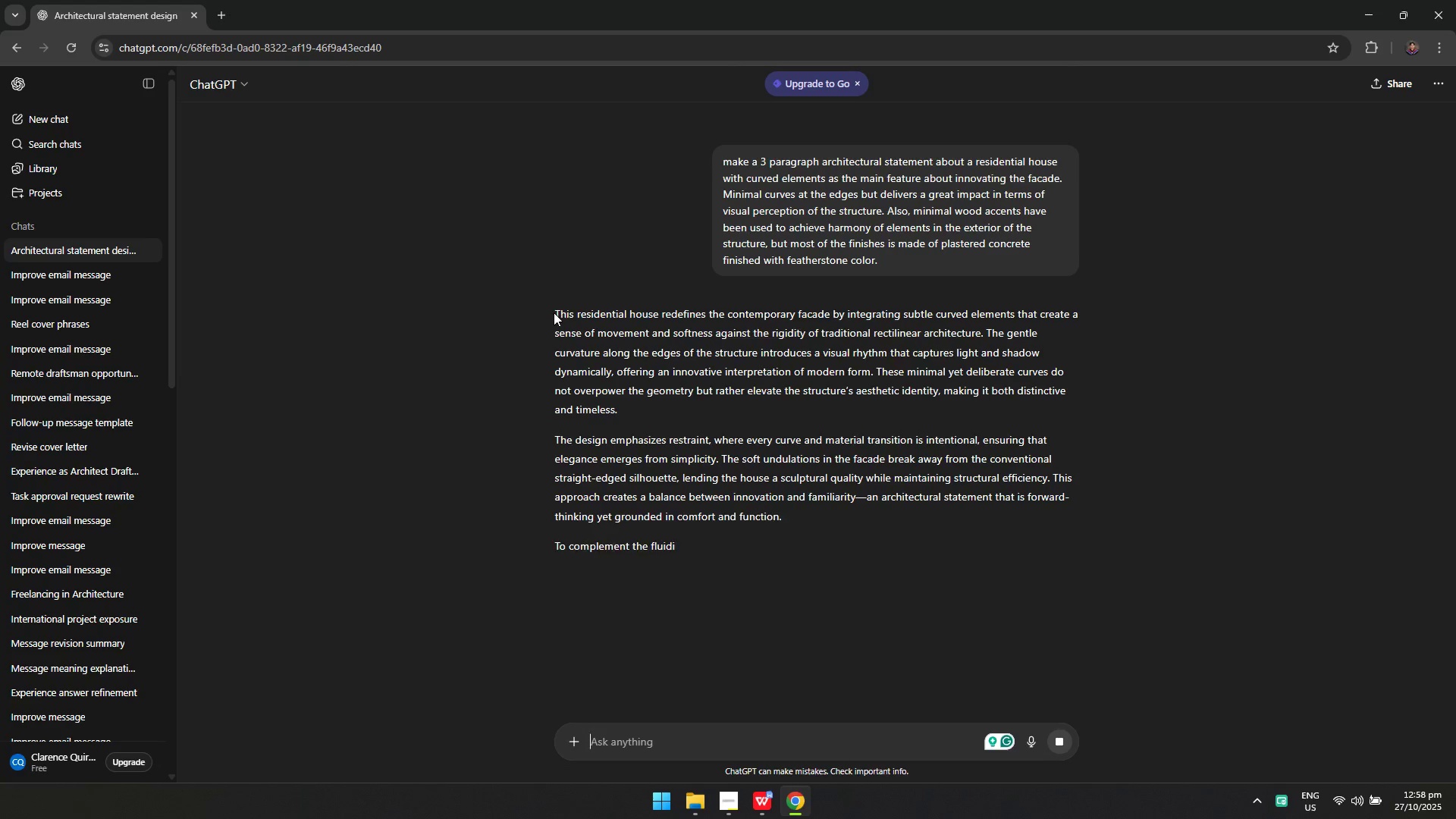 
left_click_drag(start_coordinate=[556, 312], to_coordinate=[857, 604])
 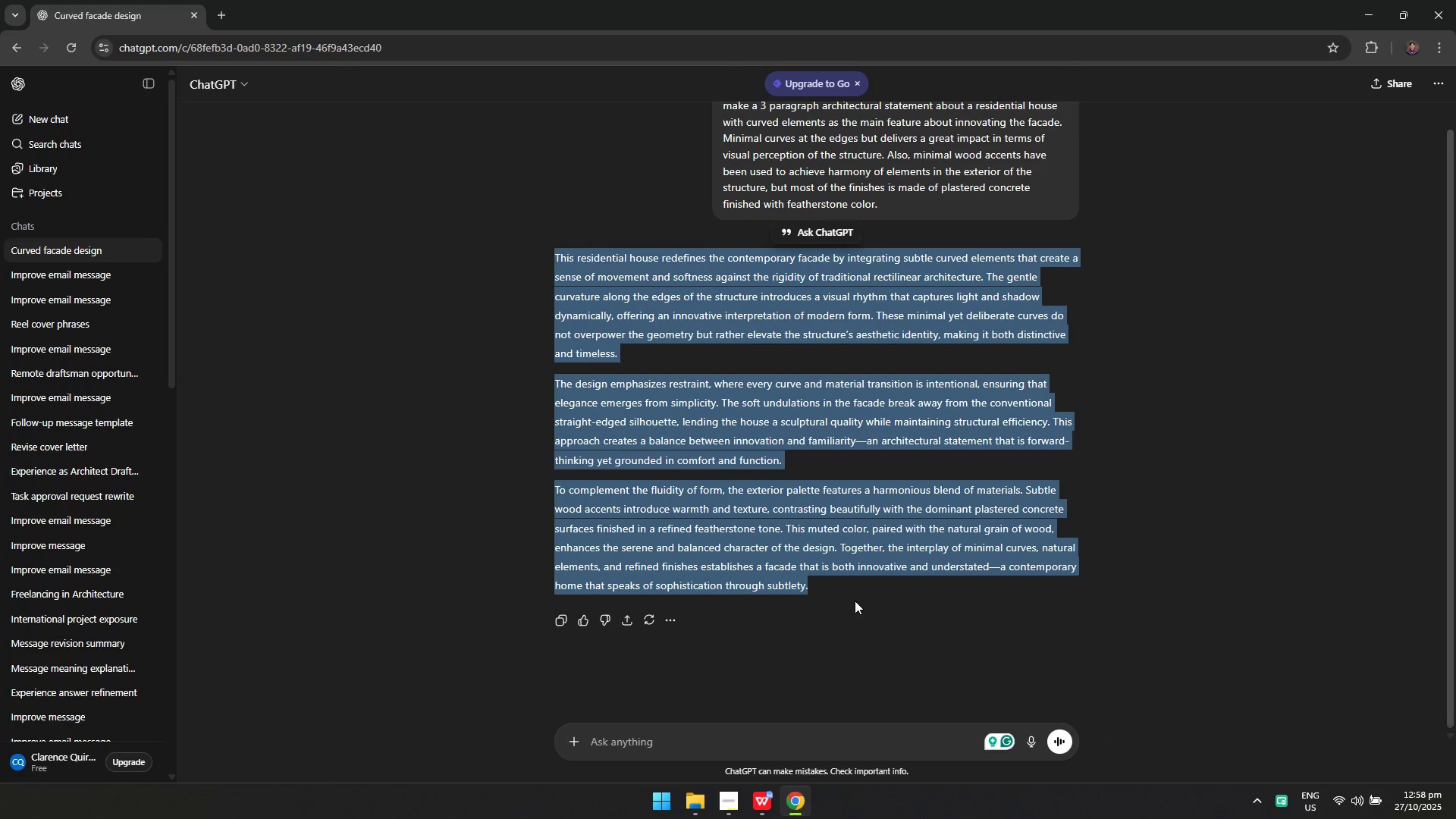 
scroll: coordinate [816, 509], scroll_direction: down, amount: 3.0
 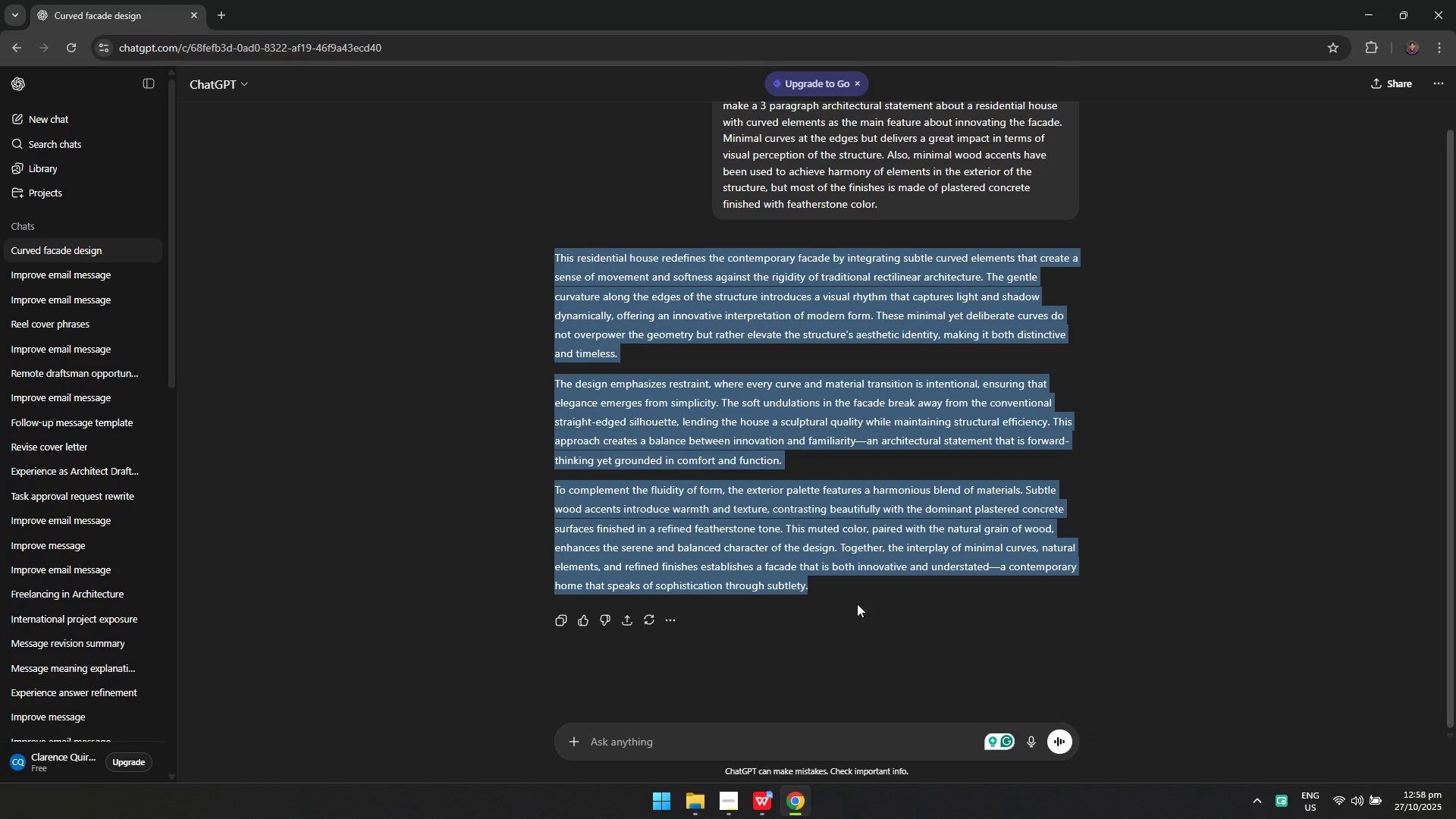 
key(Control+C)
 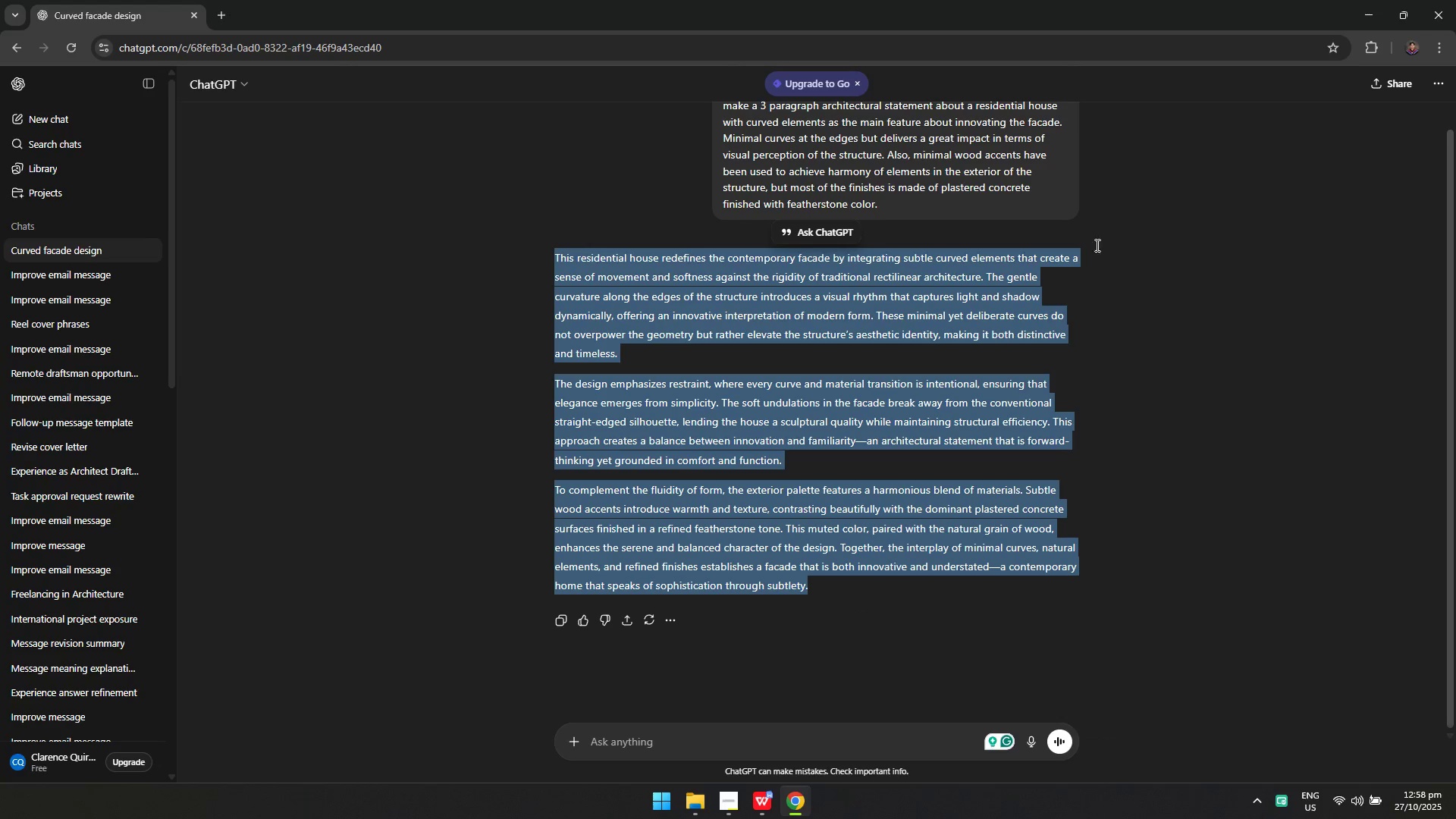 
key(Alt+Tab)
 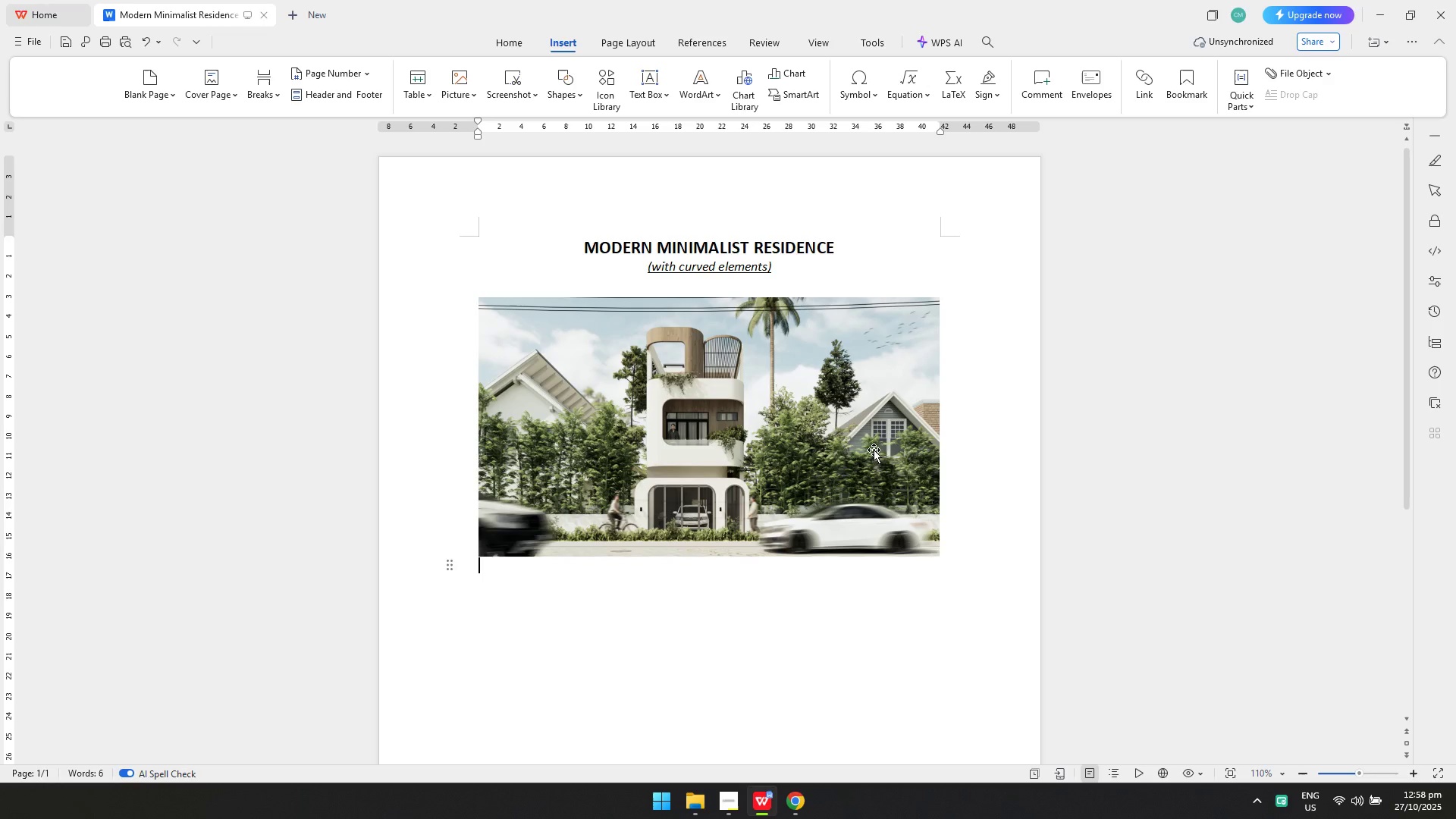 
key(Control+V)
 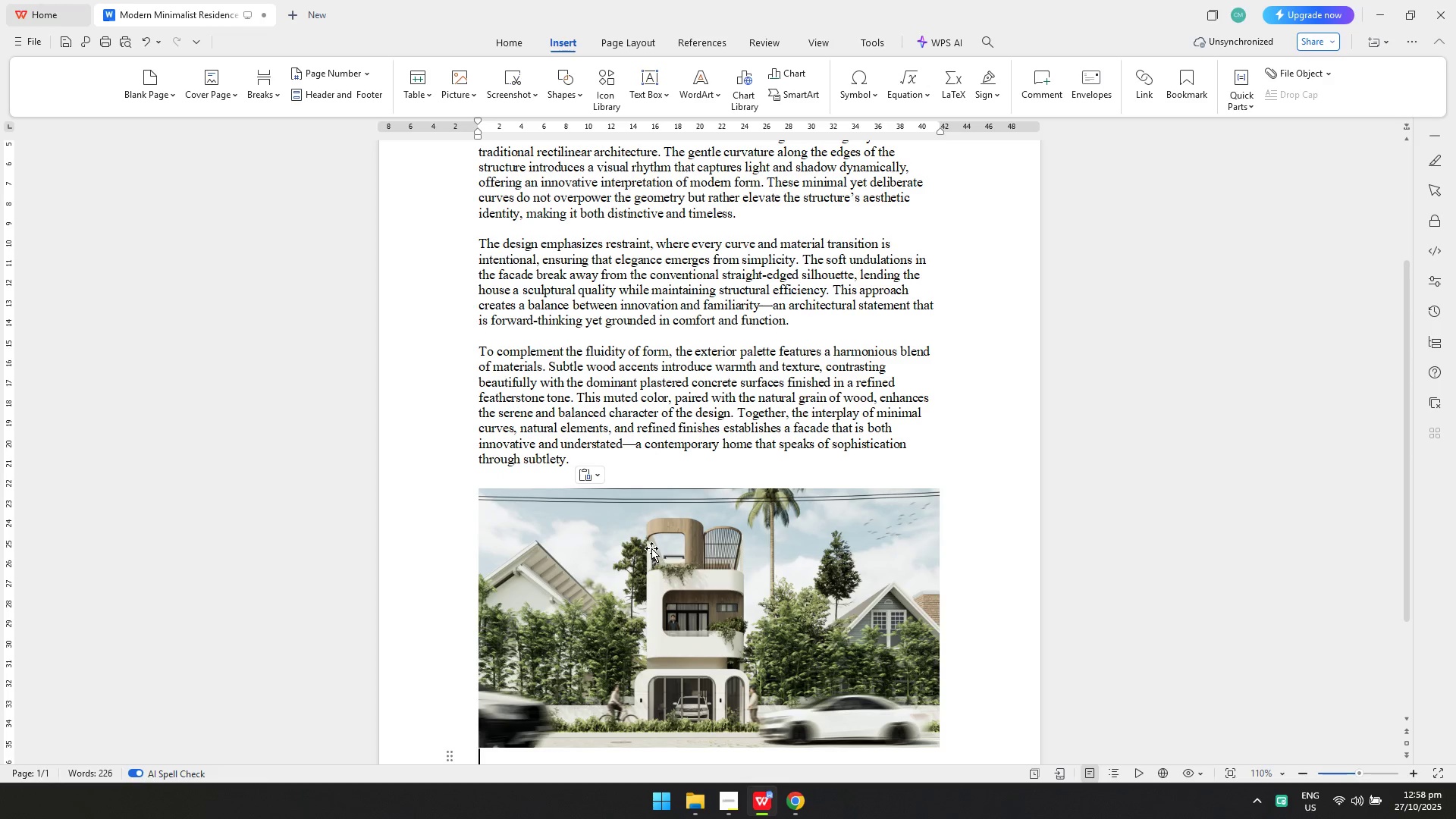 
hold_key(key=ControlLeft, duration=0.4)
scroll: coordinate [673, 558], scroll_direction: down, amount: 3.0
 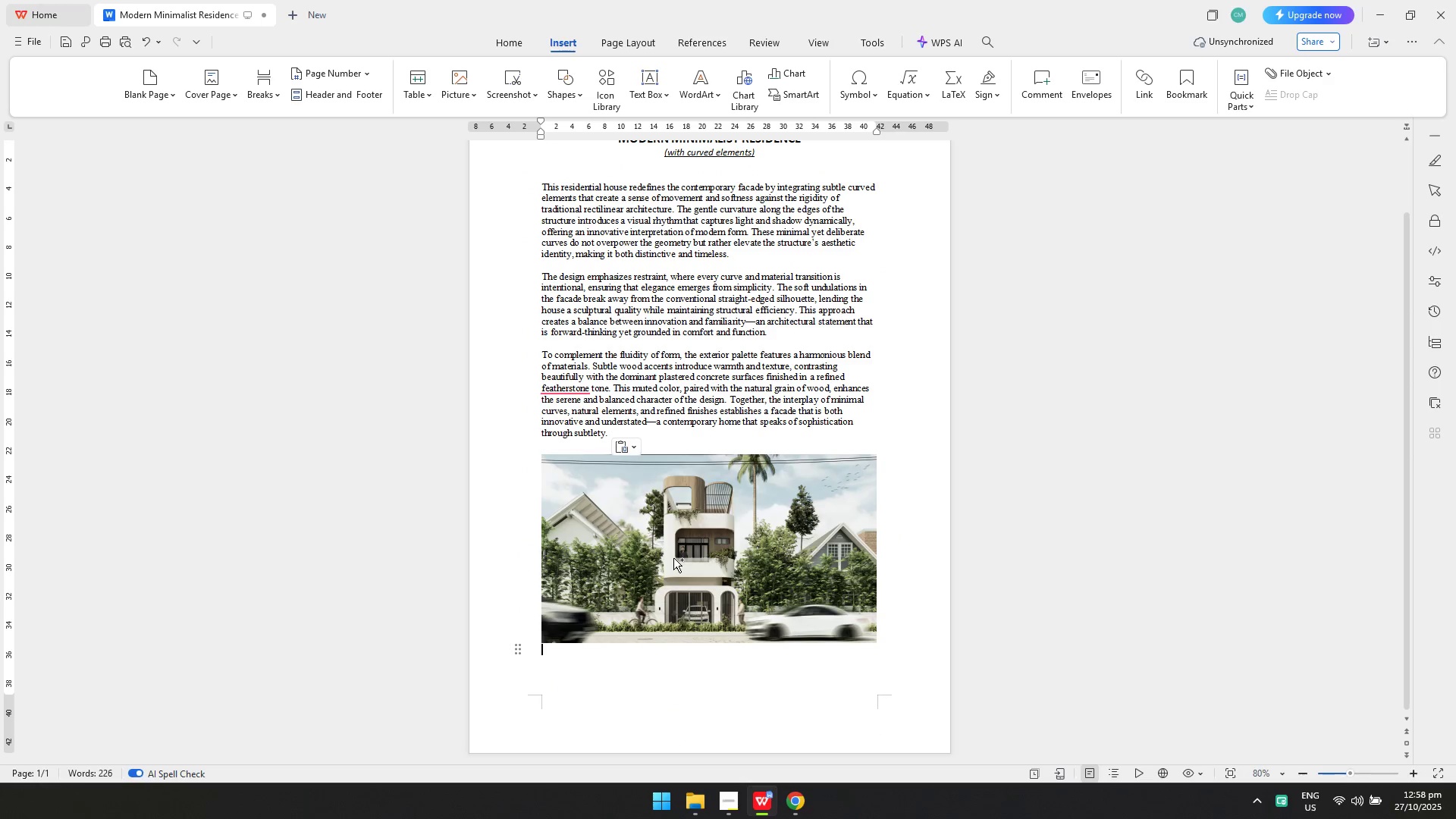 
key(Alt+Tab)
 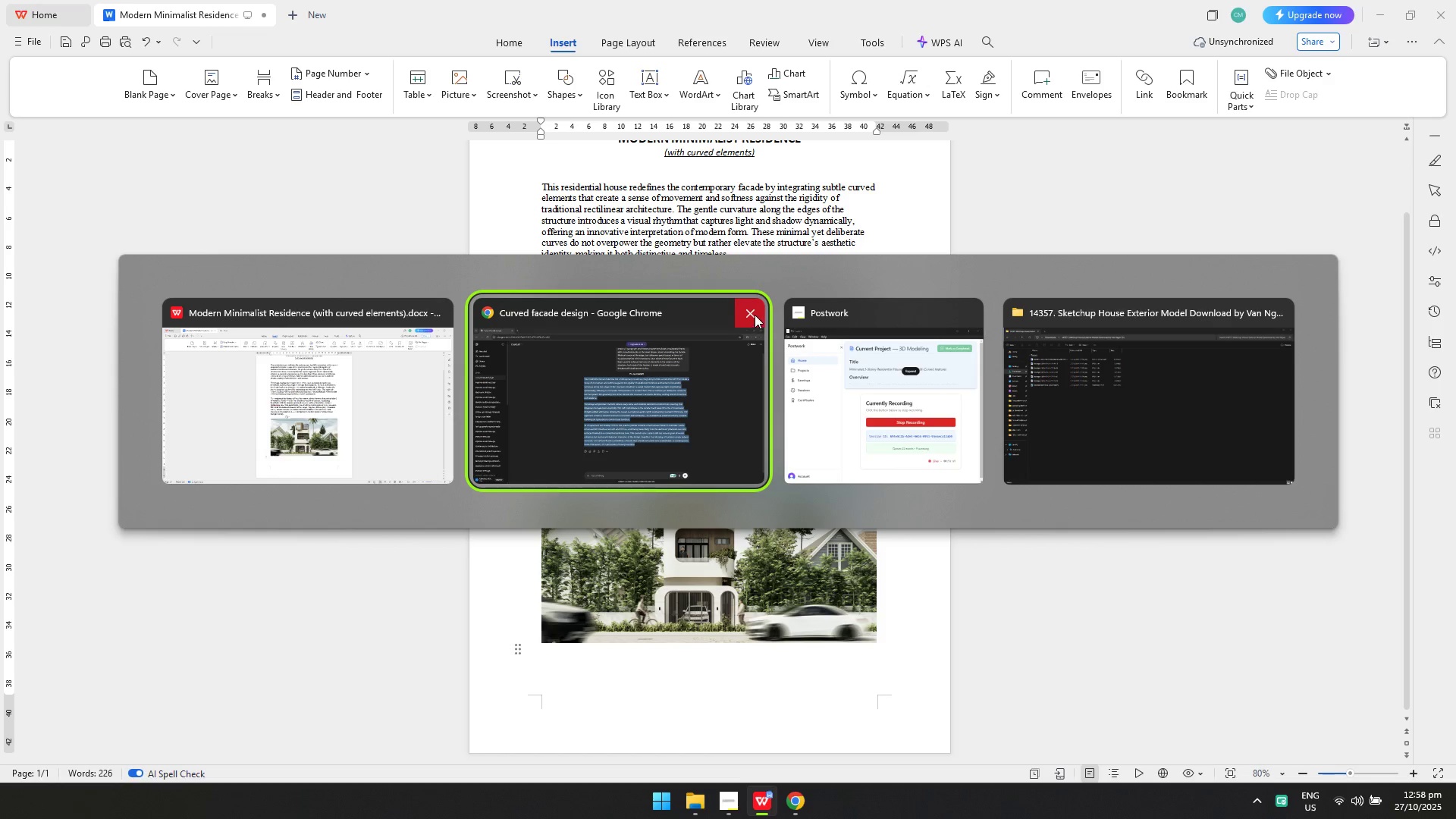 
left_click([755, 315])